 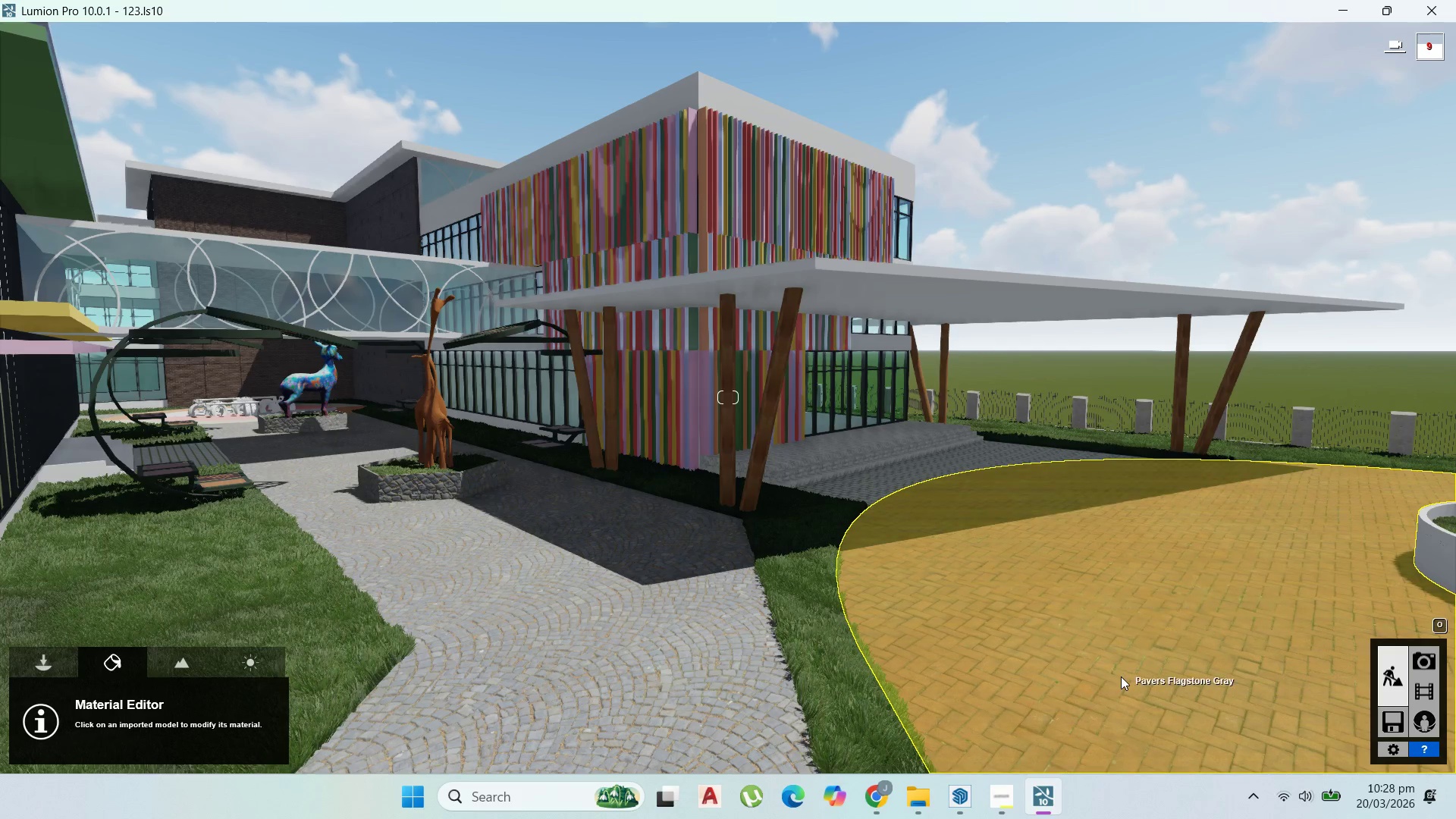 
left_click([977, 795])
 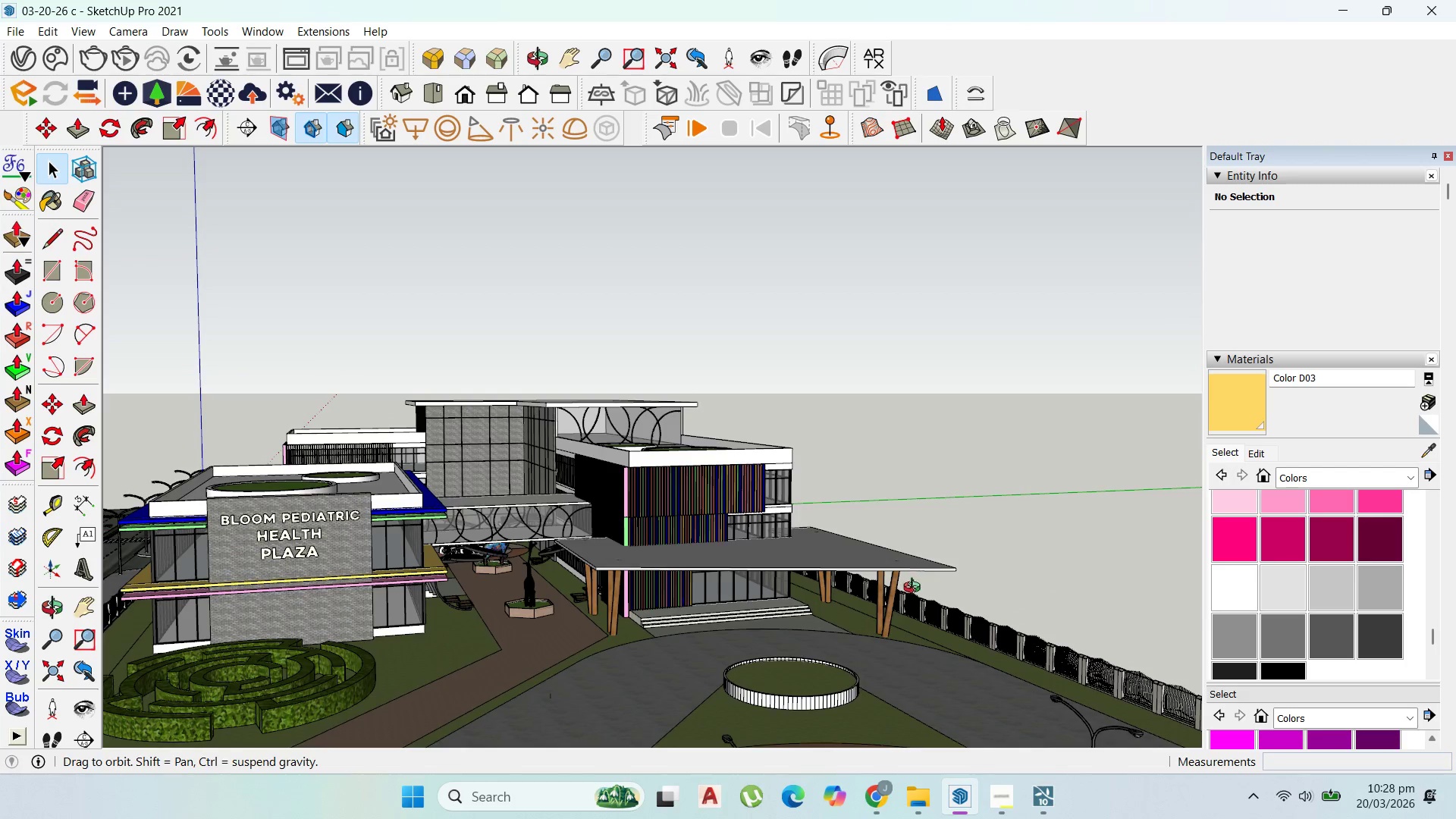 
left_click([1041, 790])
 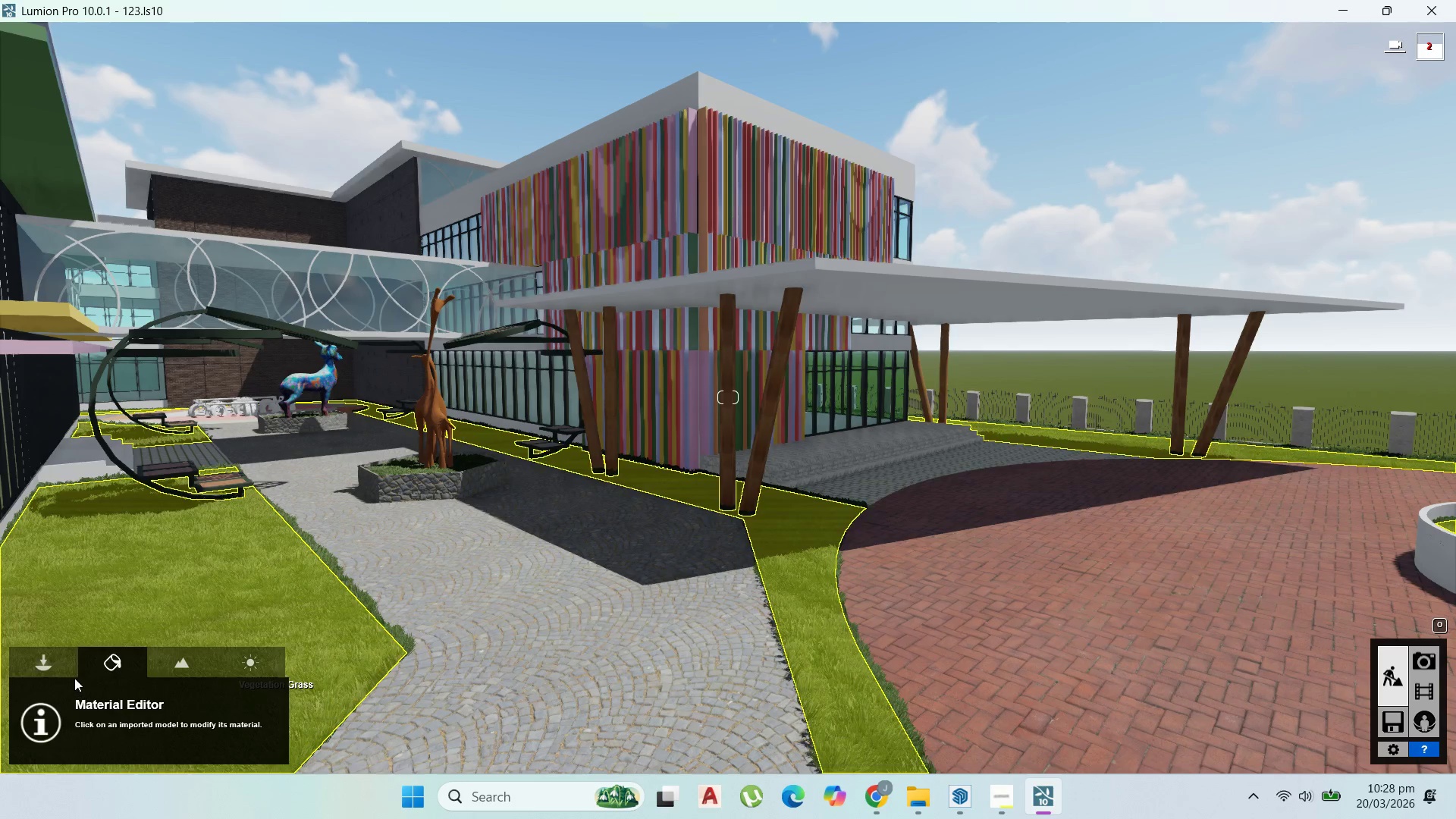 
double_click([58, 670])
 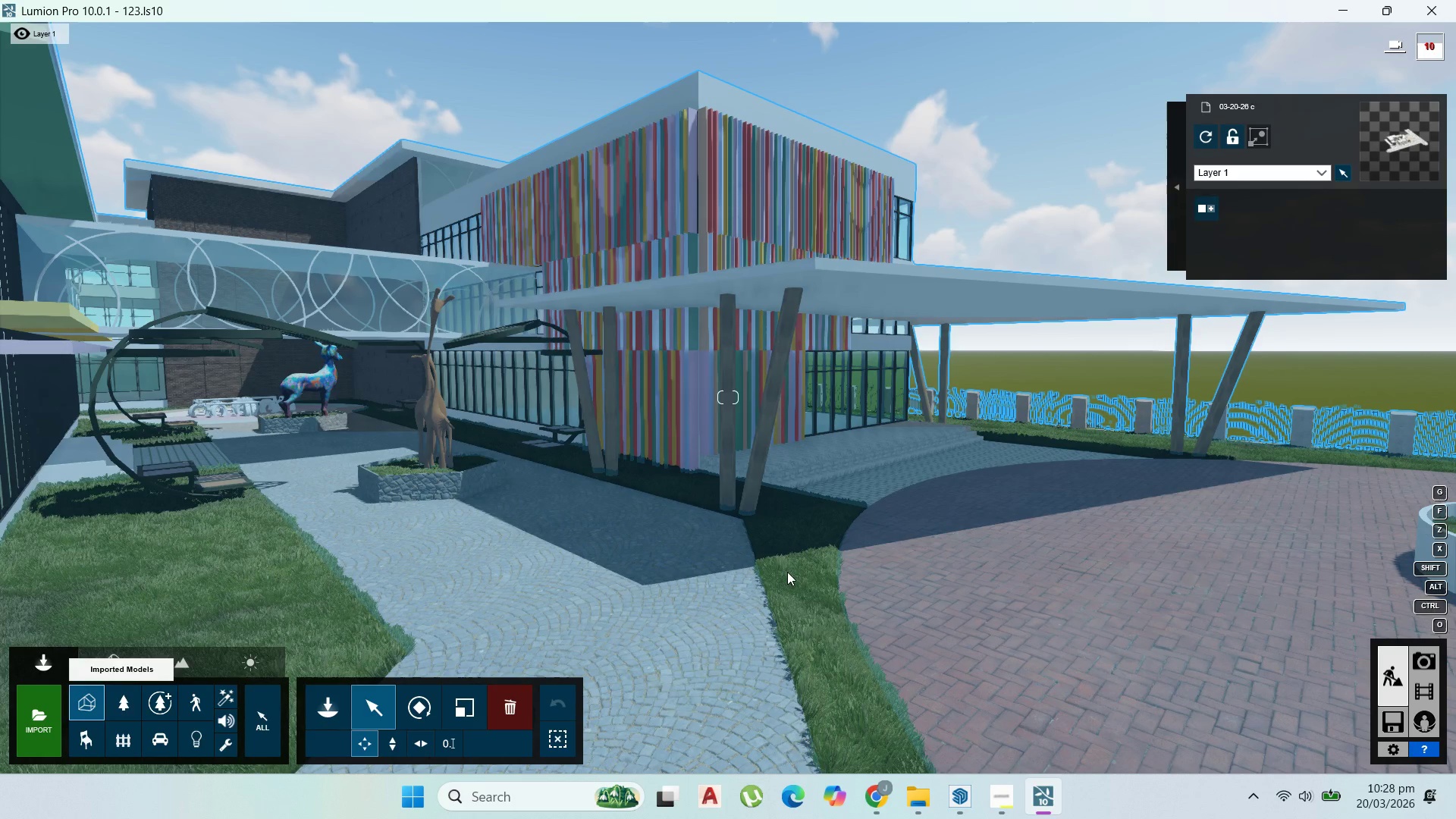 
left_click([787, 572])
 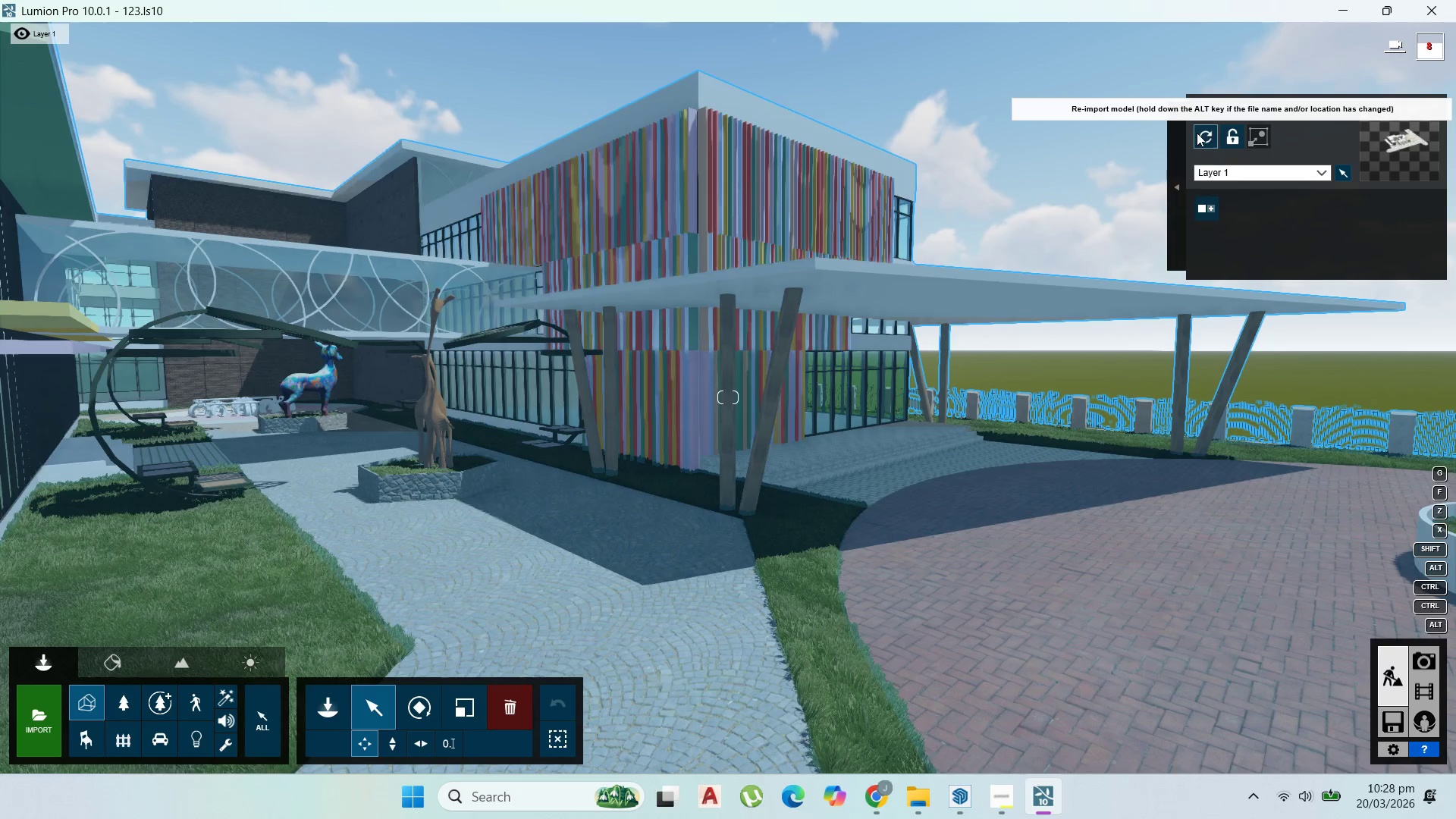 
left_click([1201, 133])
 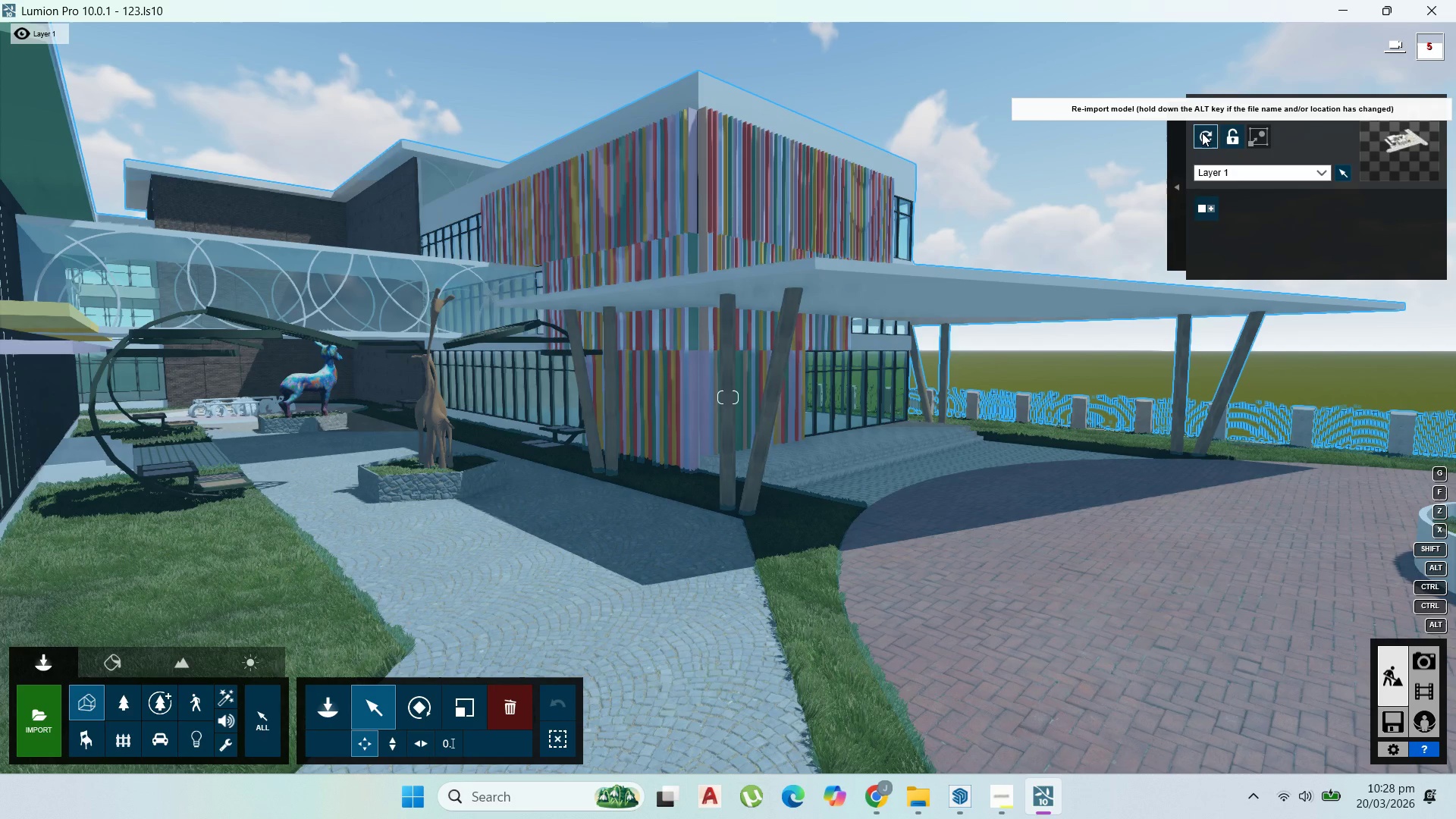 
wait(9.22)
 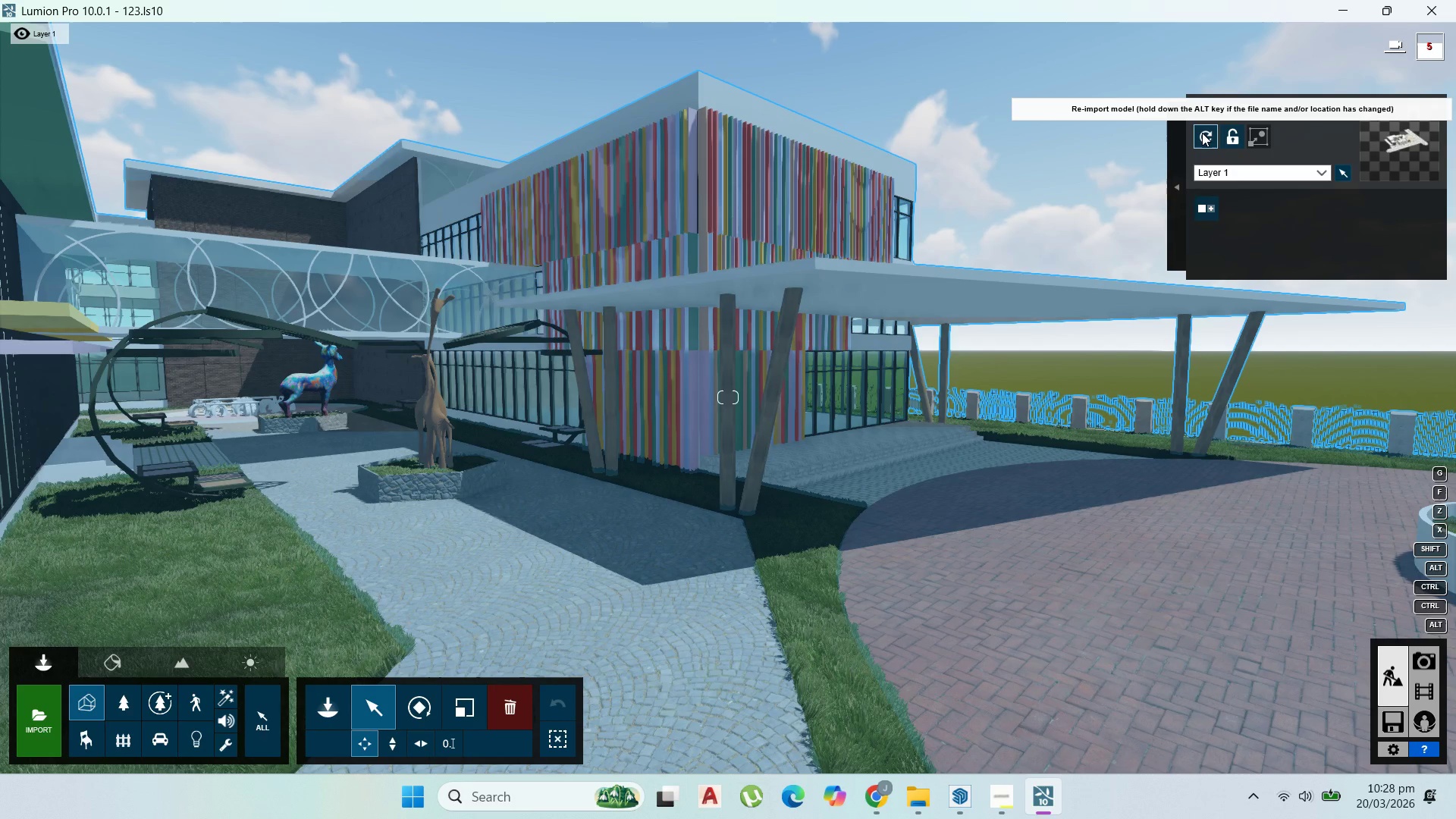 
right_click([987, 458])
 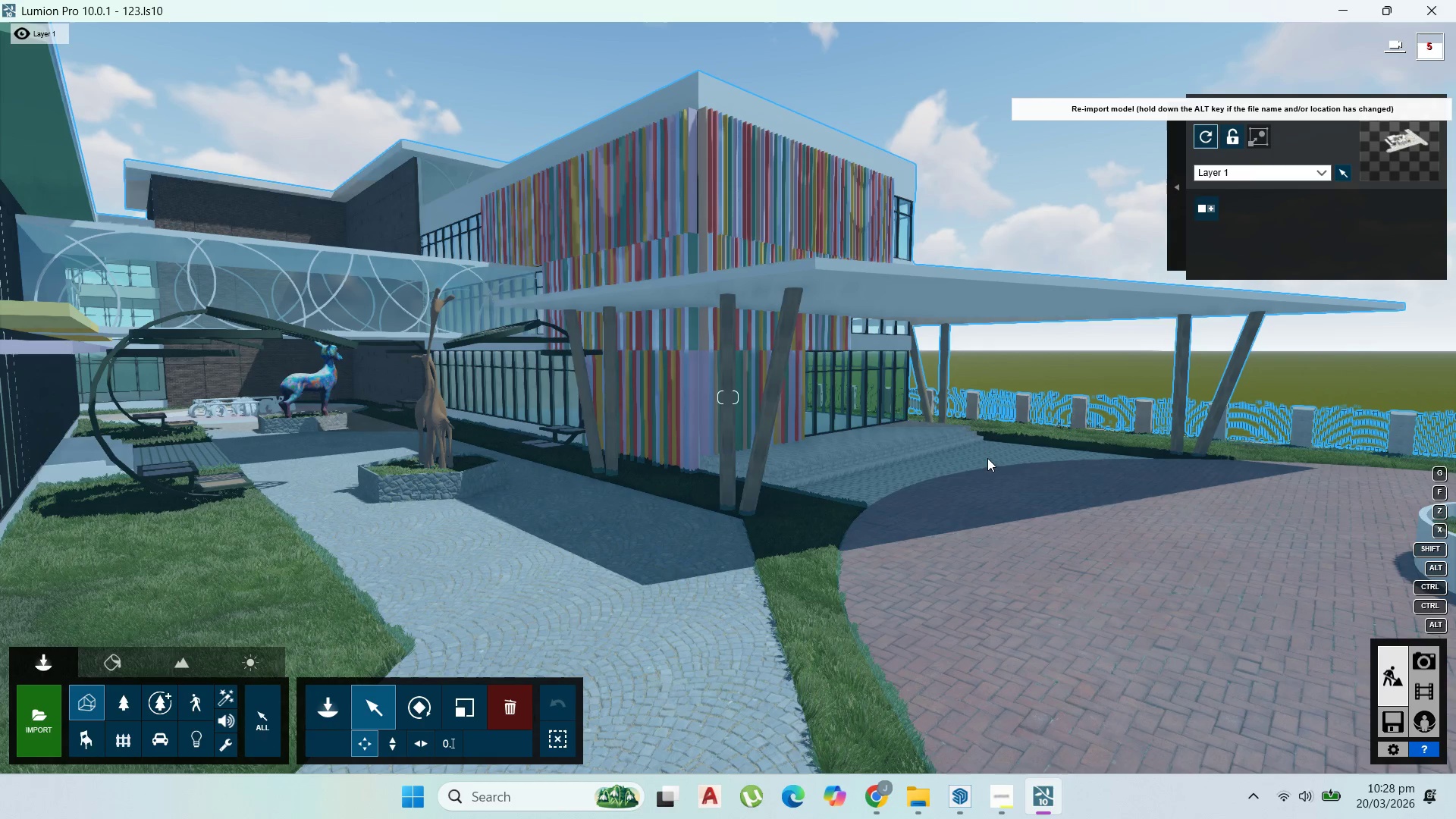 
left_click_drag(start_coordinate=[987, 458], to_coordinate=[96, 661])
 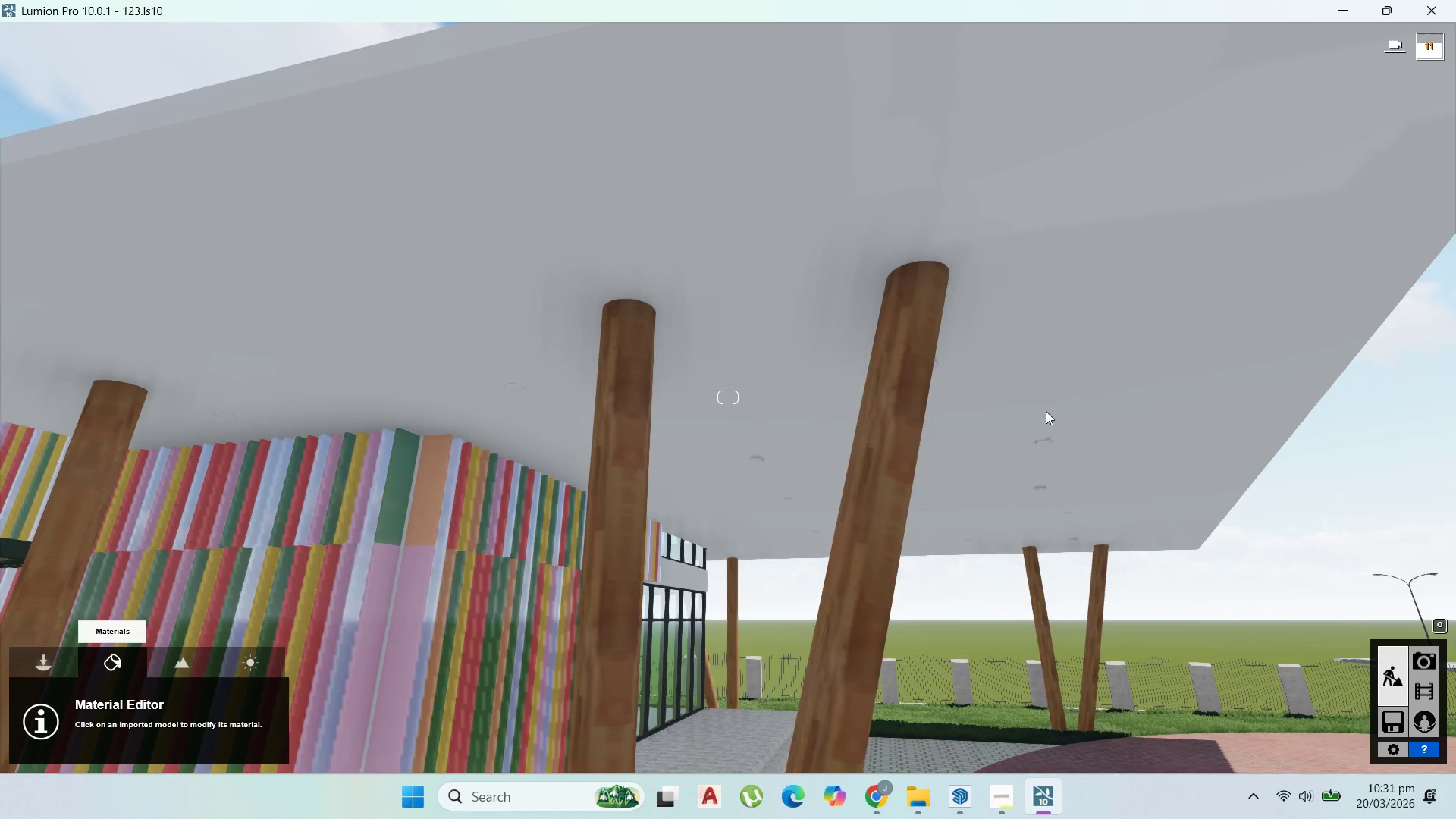 
wait(99.05)
 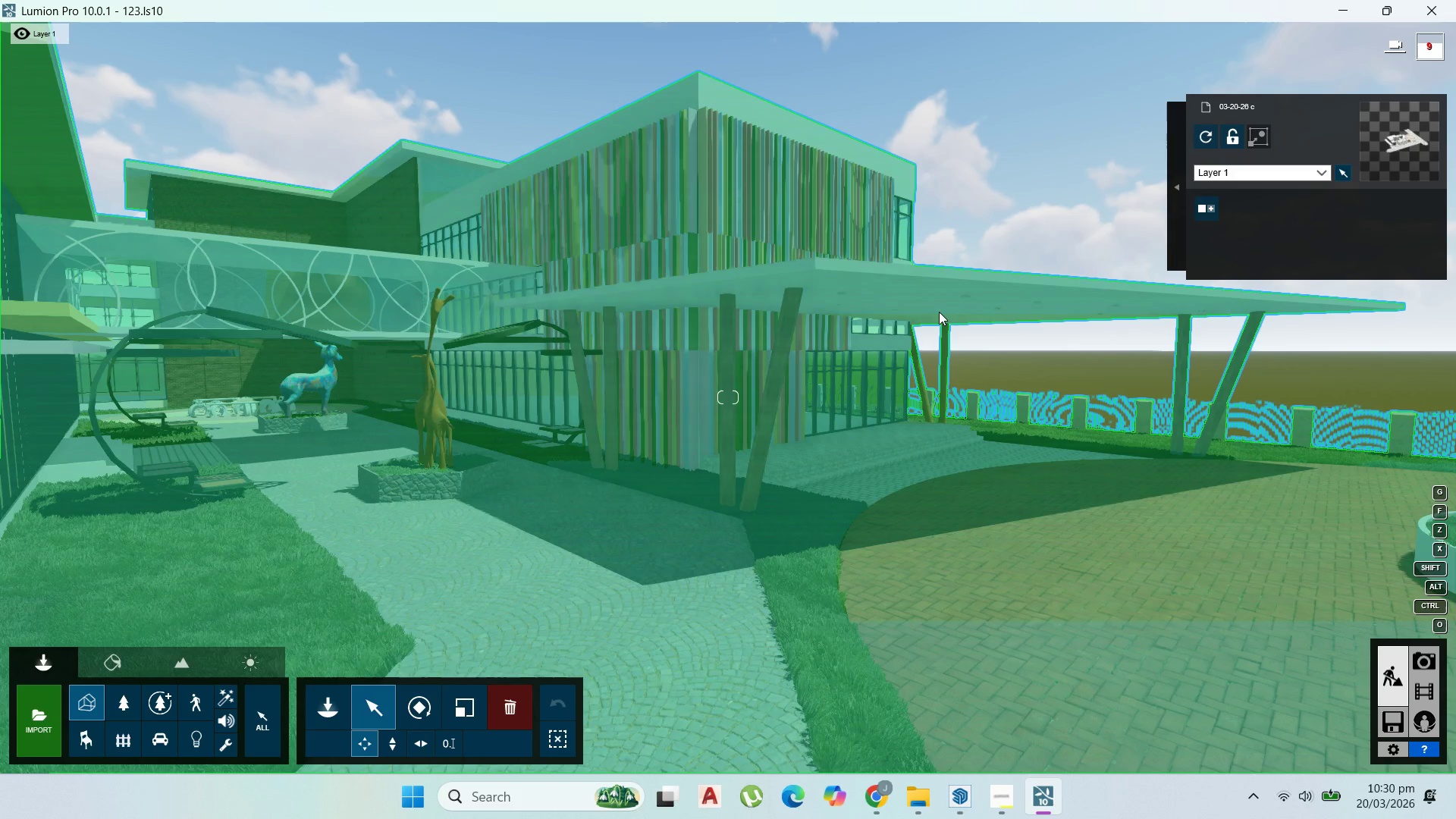 
right_click([886, 355])
 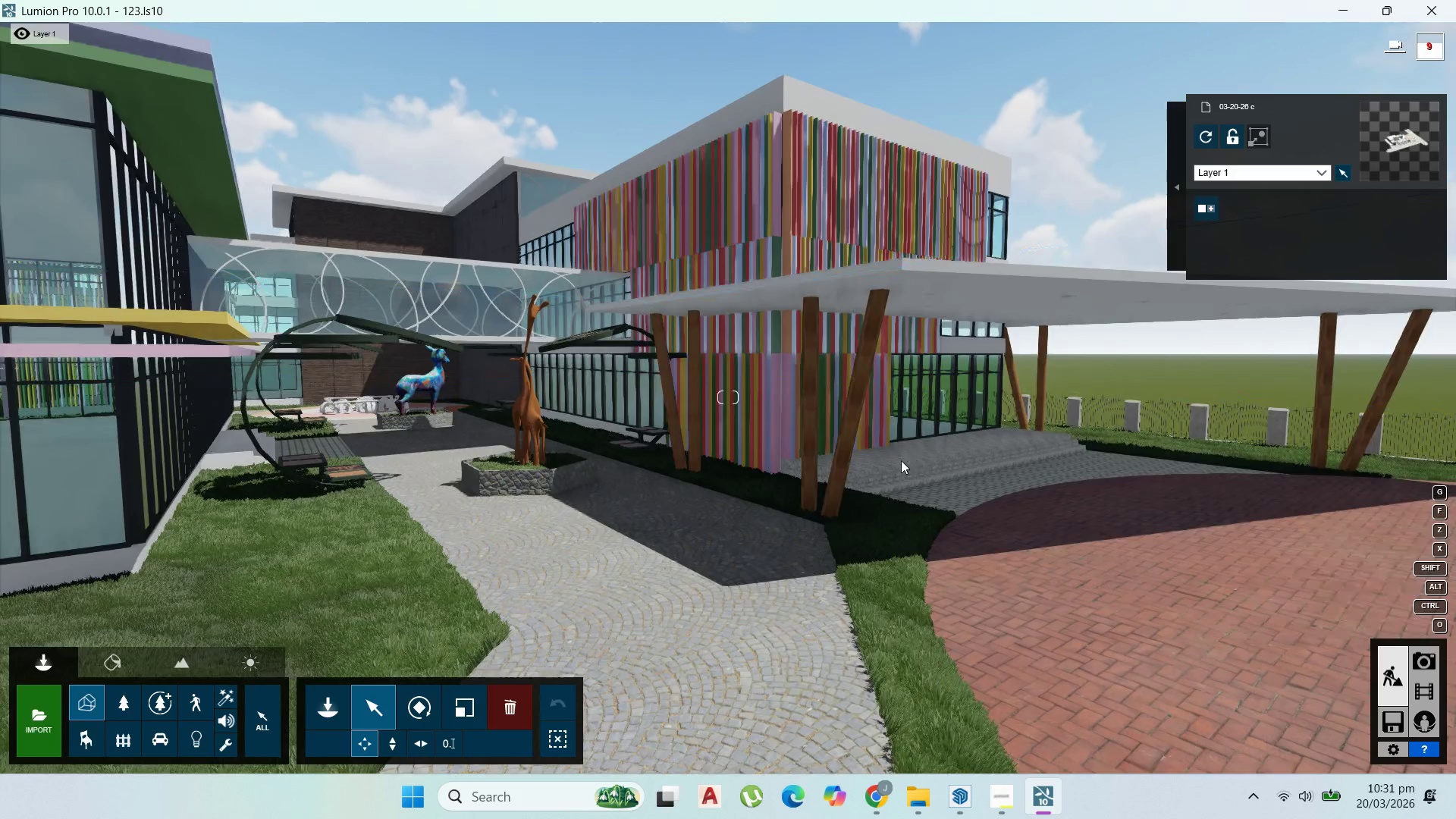 
scroll: coordinate [1062, 472], scroll_direction: up, amount: 6.0
 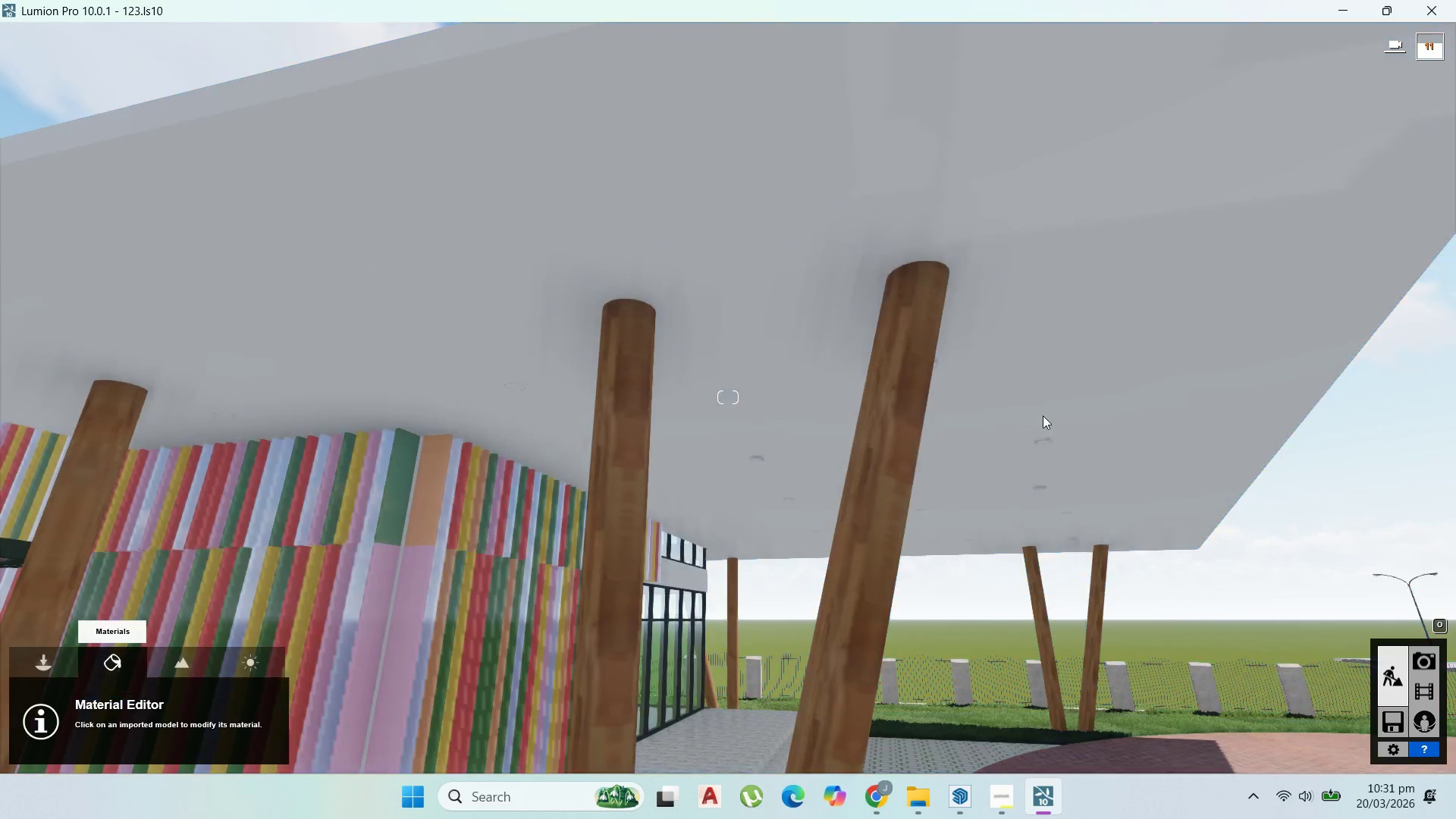 
wait(7.13)
 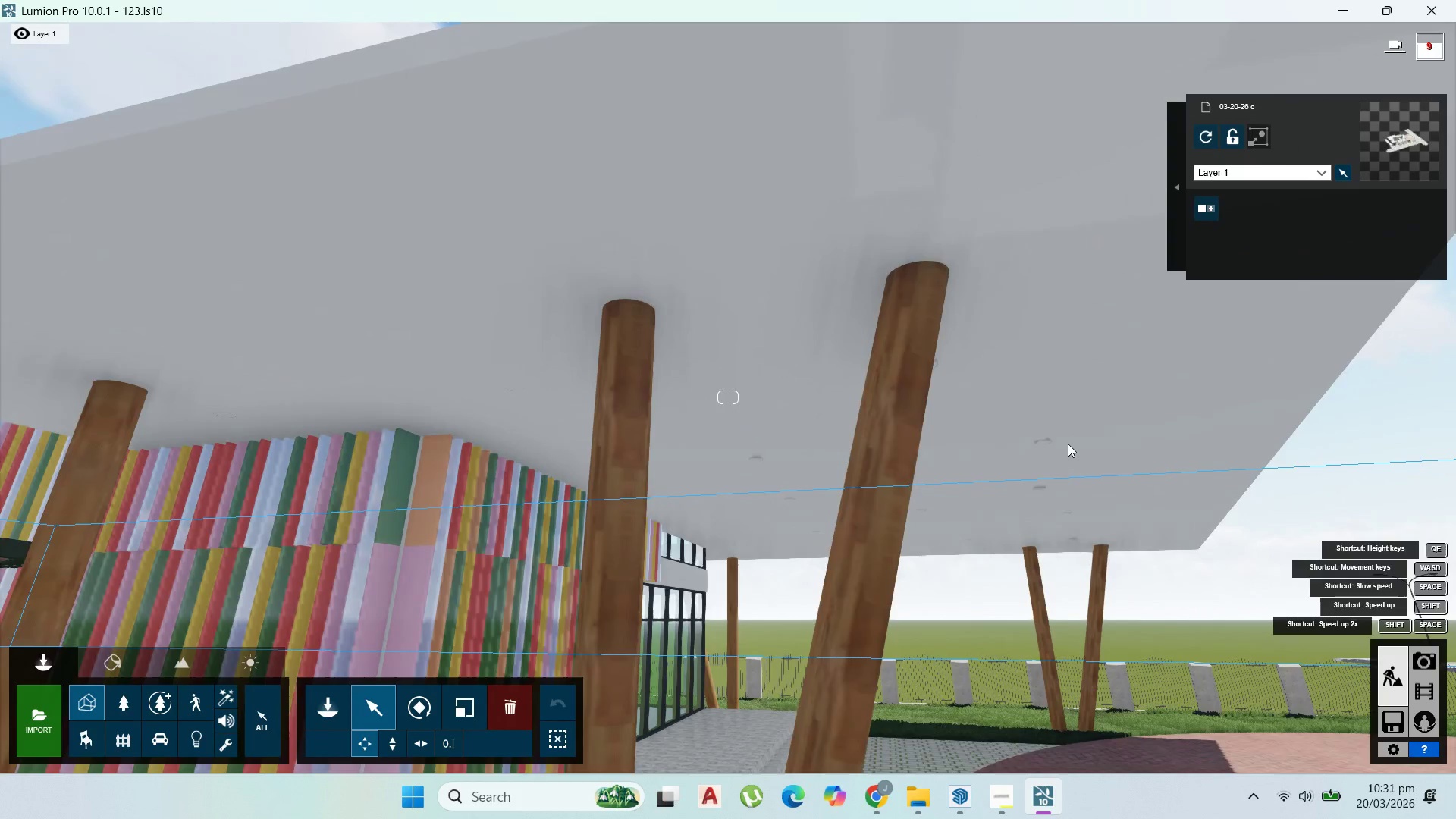 
left_click([1046, 441])
 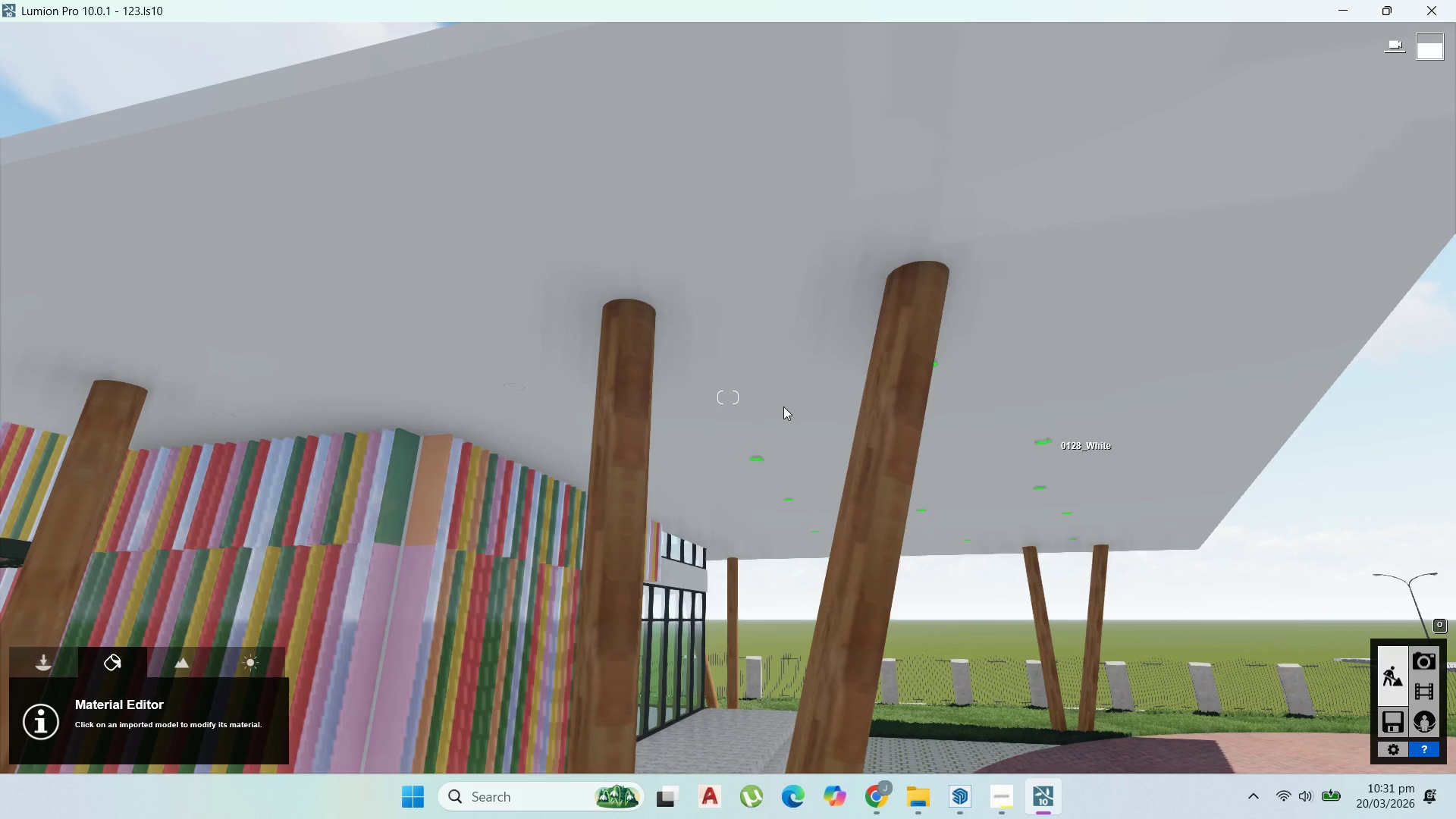 
wait(13.41)
 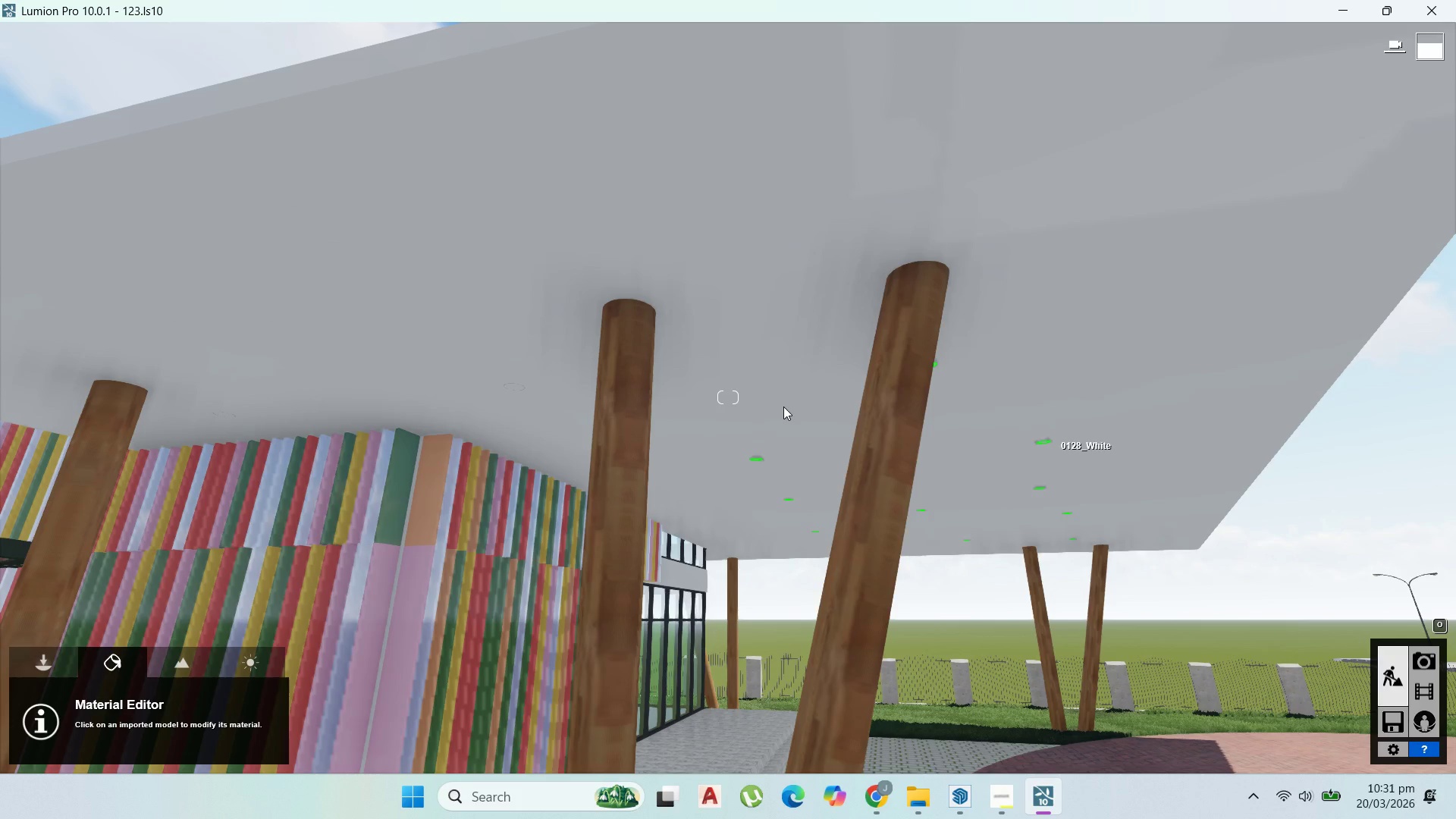 
left_click([55, 466])
 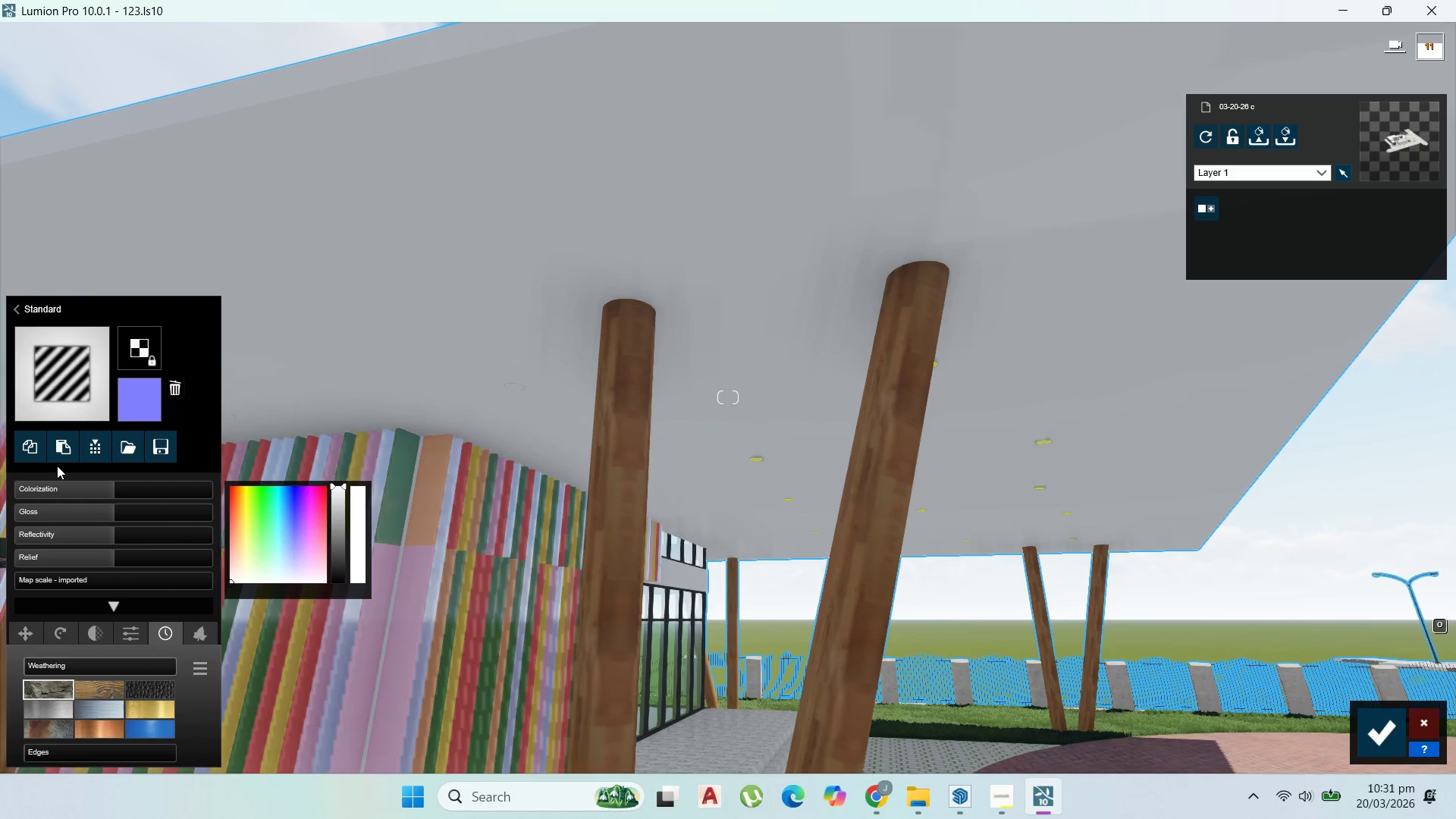 
wait(10.14)
 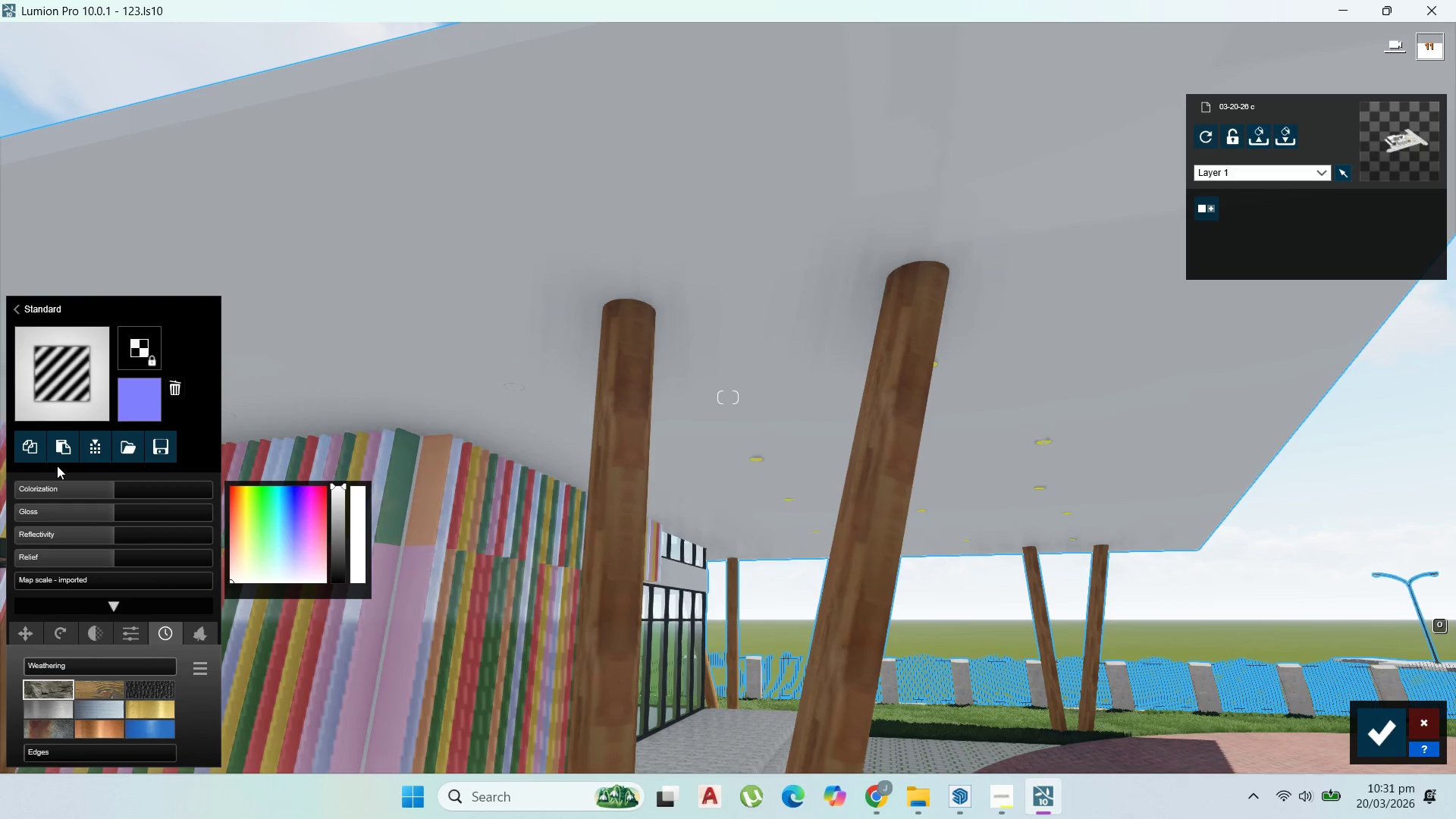 
double_click([135, 629])
 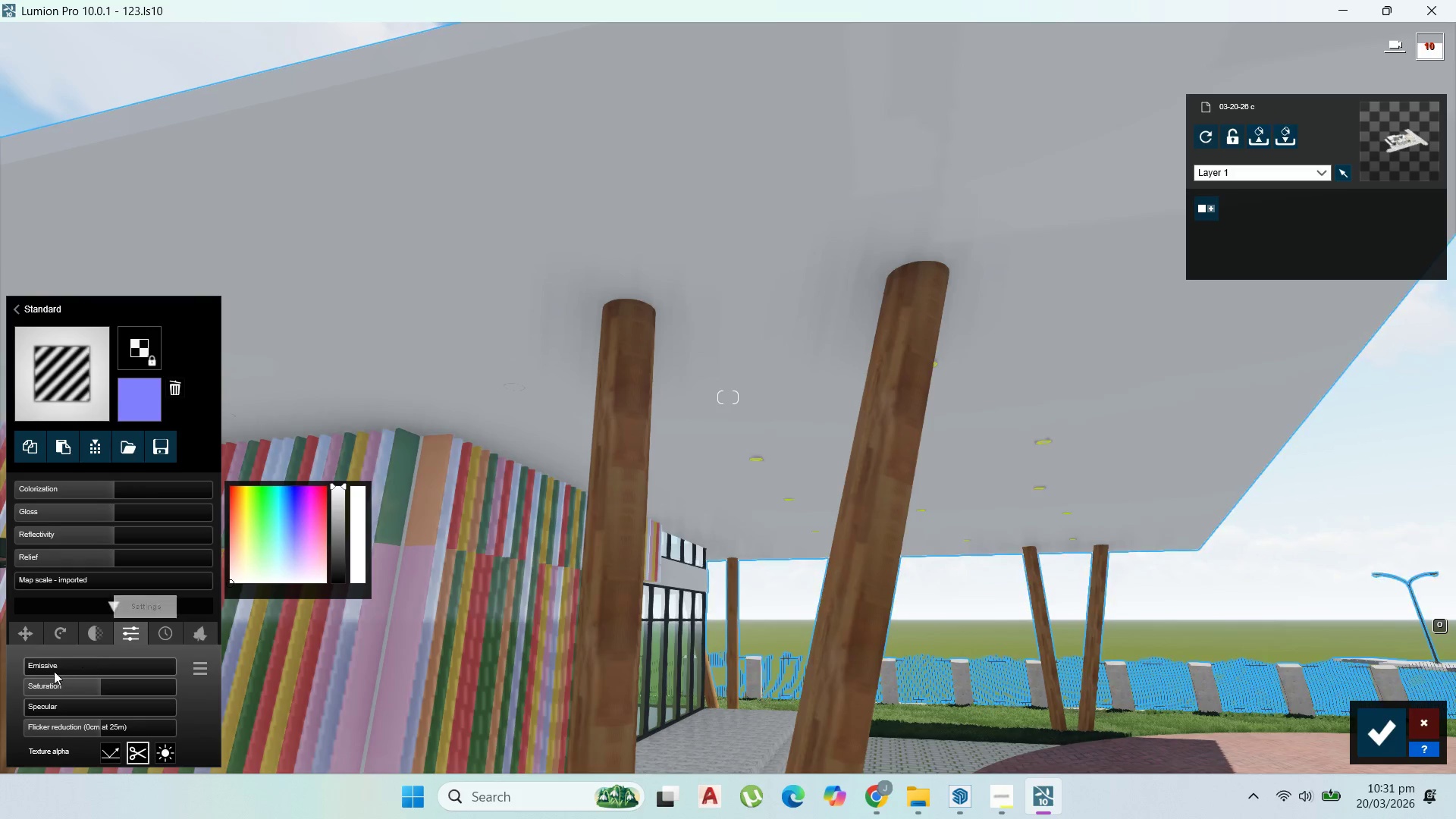 
left_click_drag(start_coordinate=[39, 660], to_coordinate=[161, 663])
 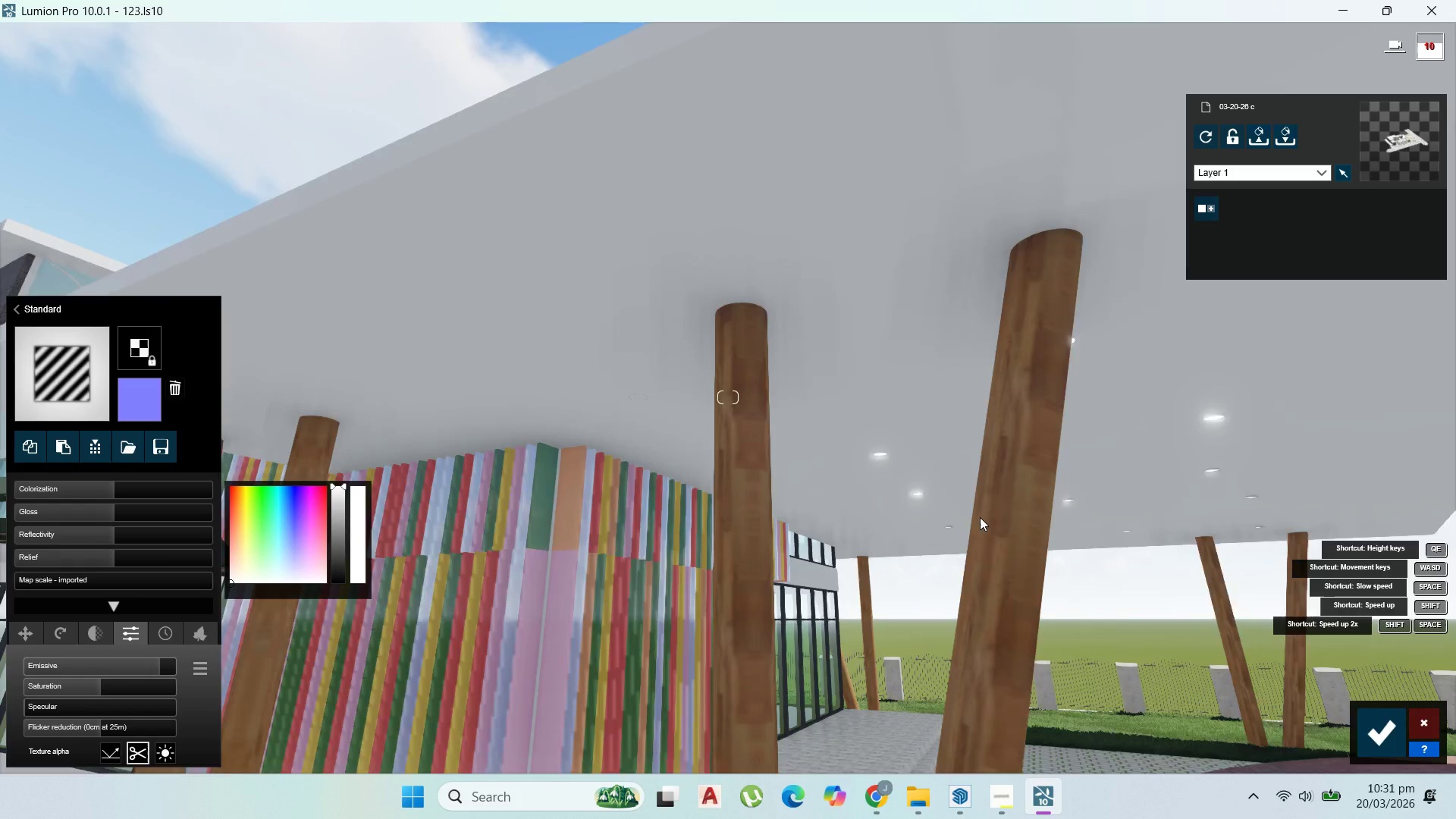 
scroll: coordinate [1018, 607], scroll_direction: down, amount: 21.0
 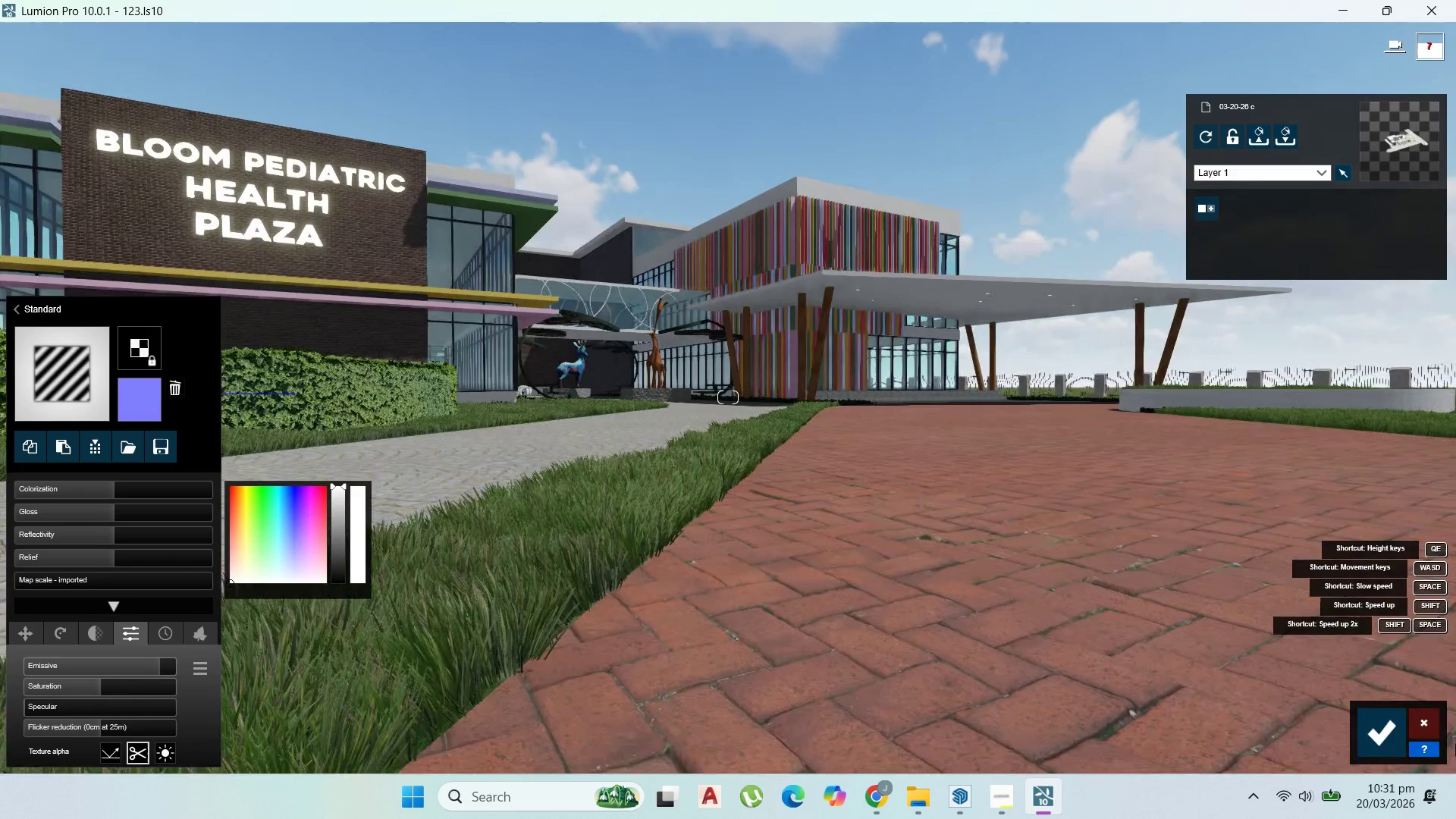 
left_click([1395, 718])
 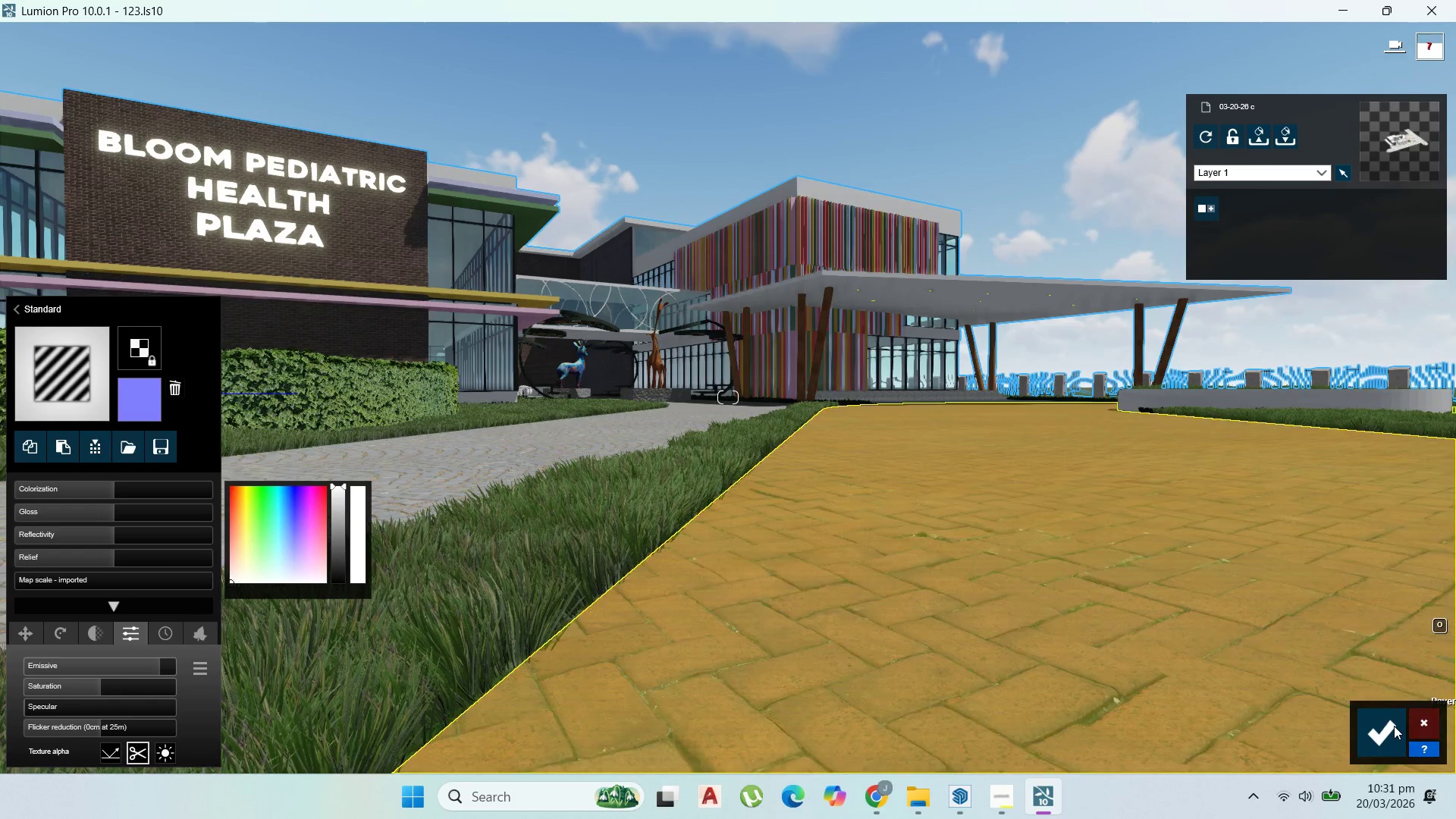 
left_click([1399, 720])